 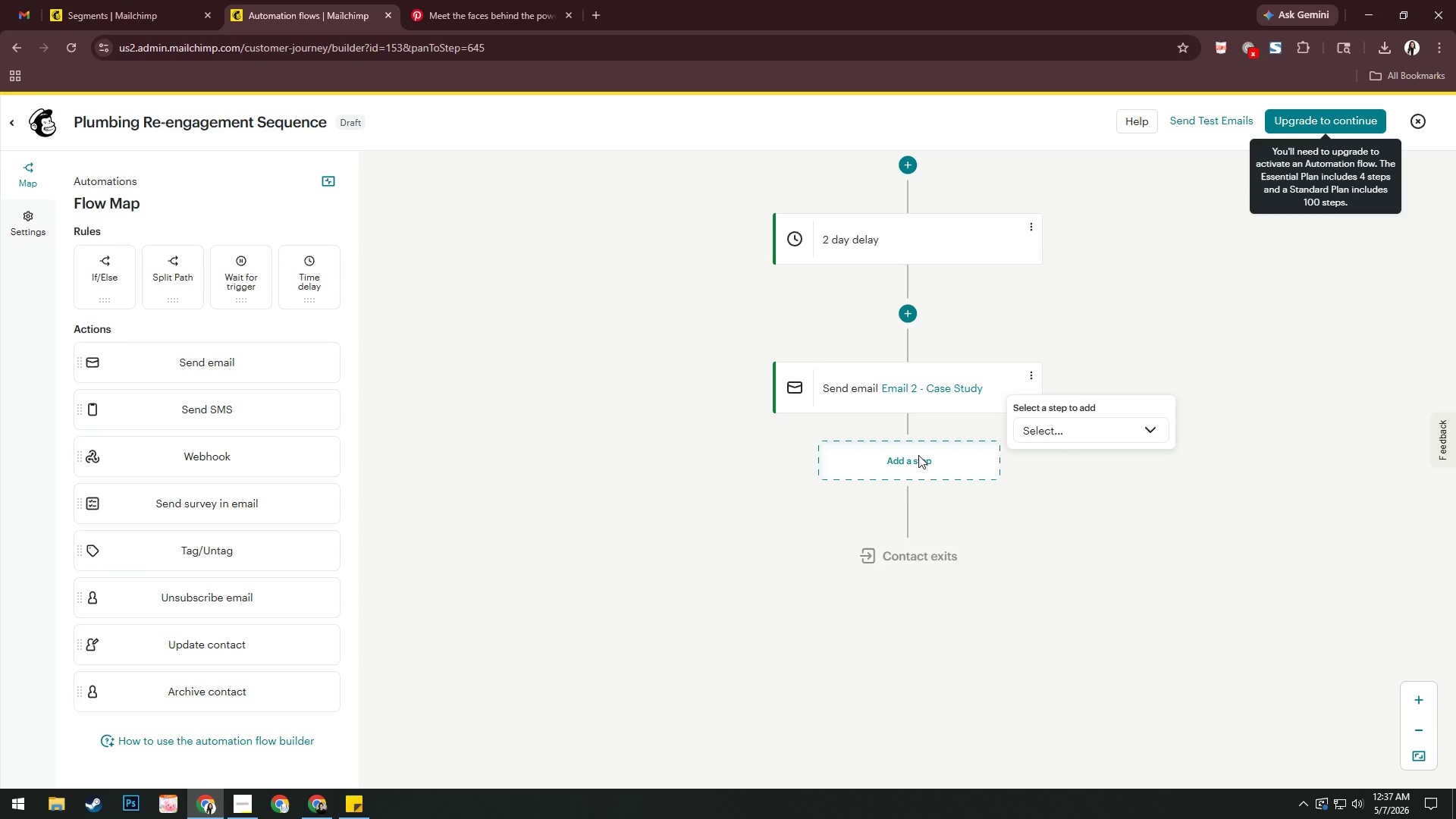 
left_click([1023, 433])
 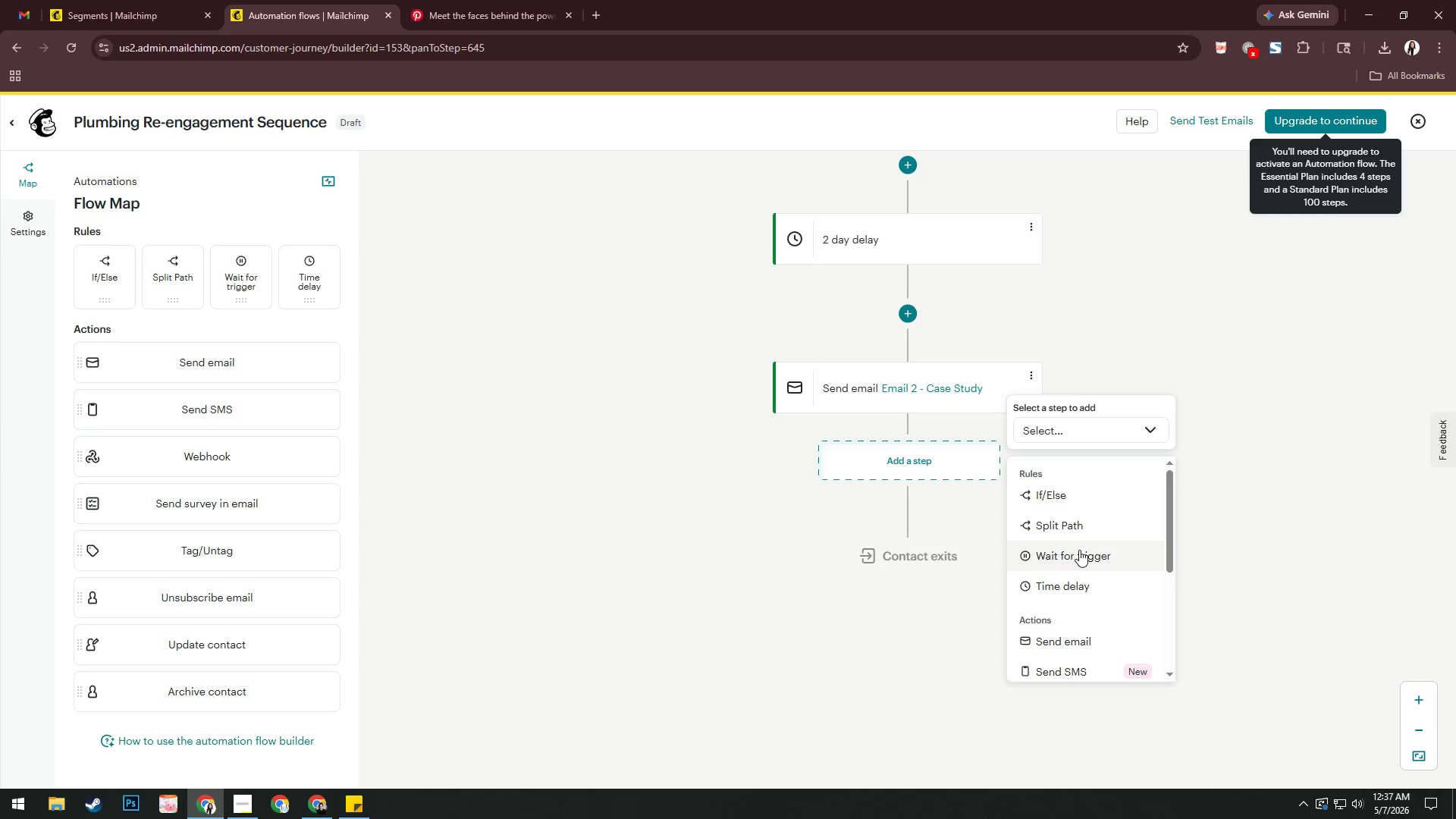 
left_click([1076, 585])
 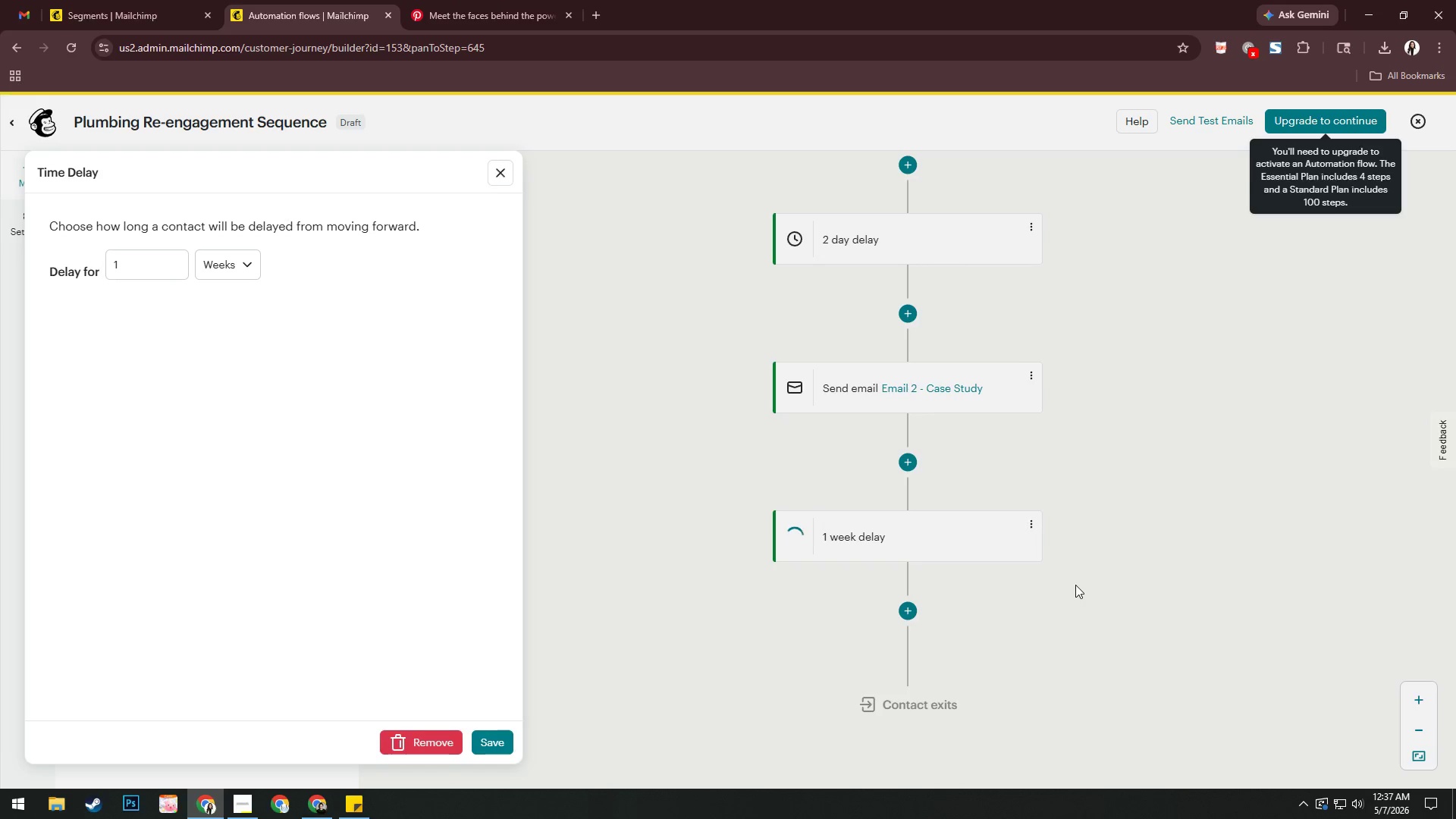 
wait(11.49)
 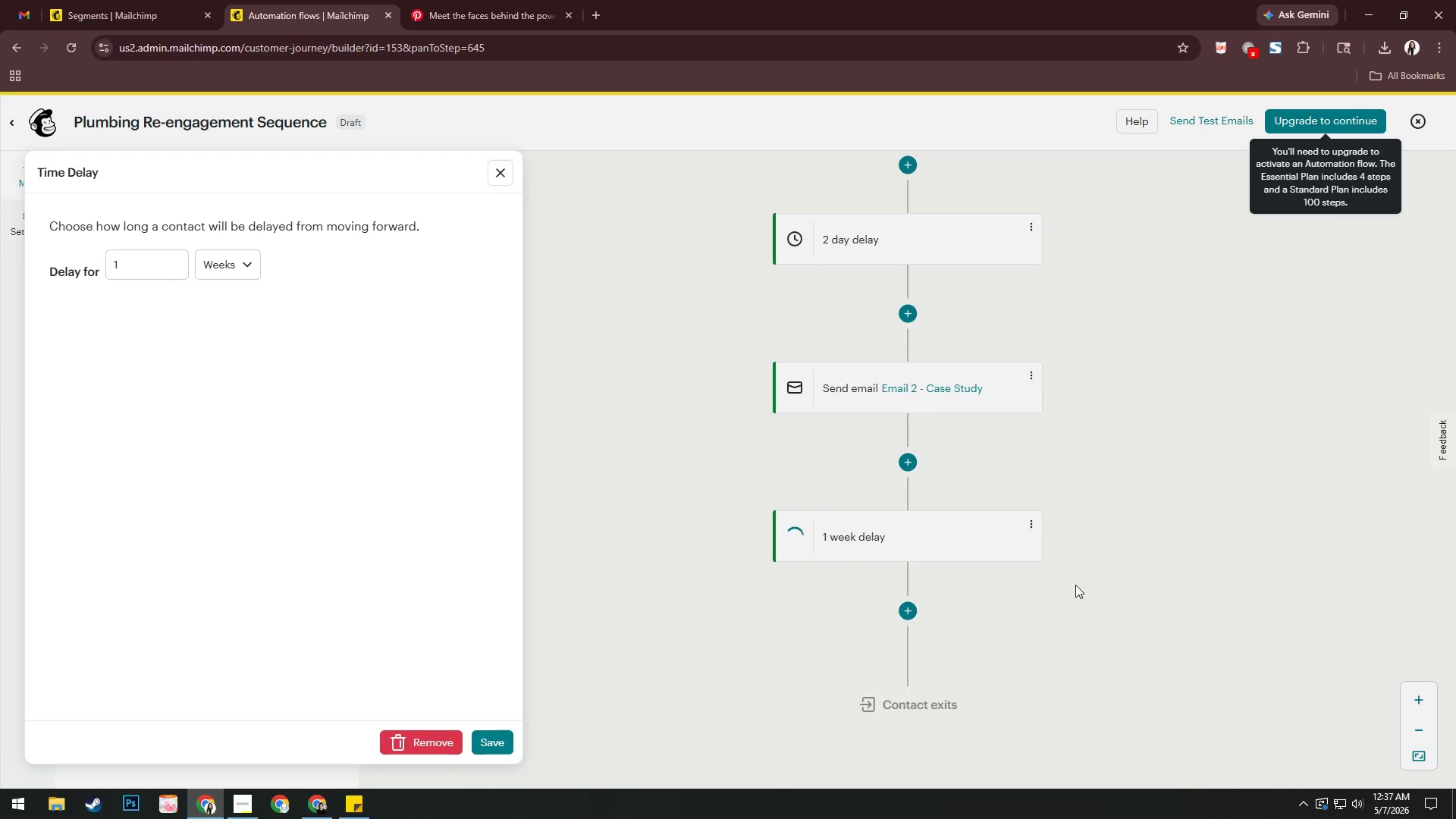 
left_click([168, 272])
 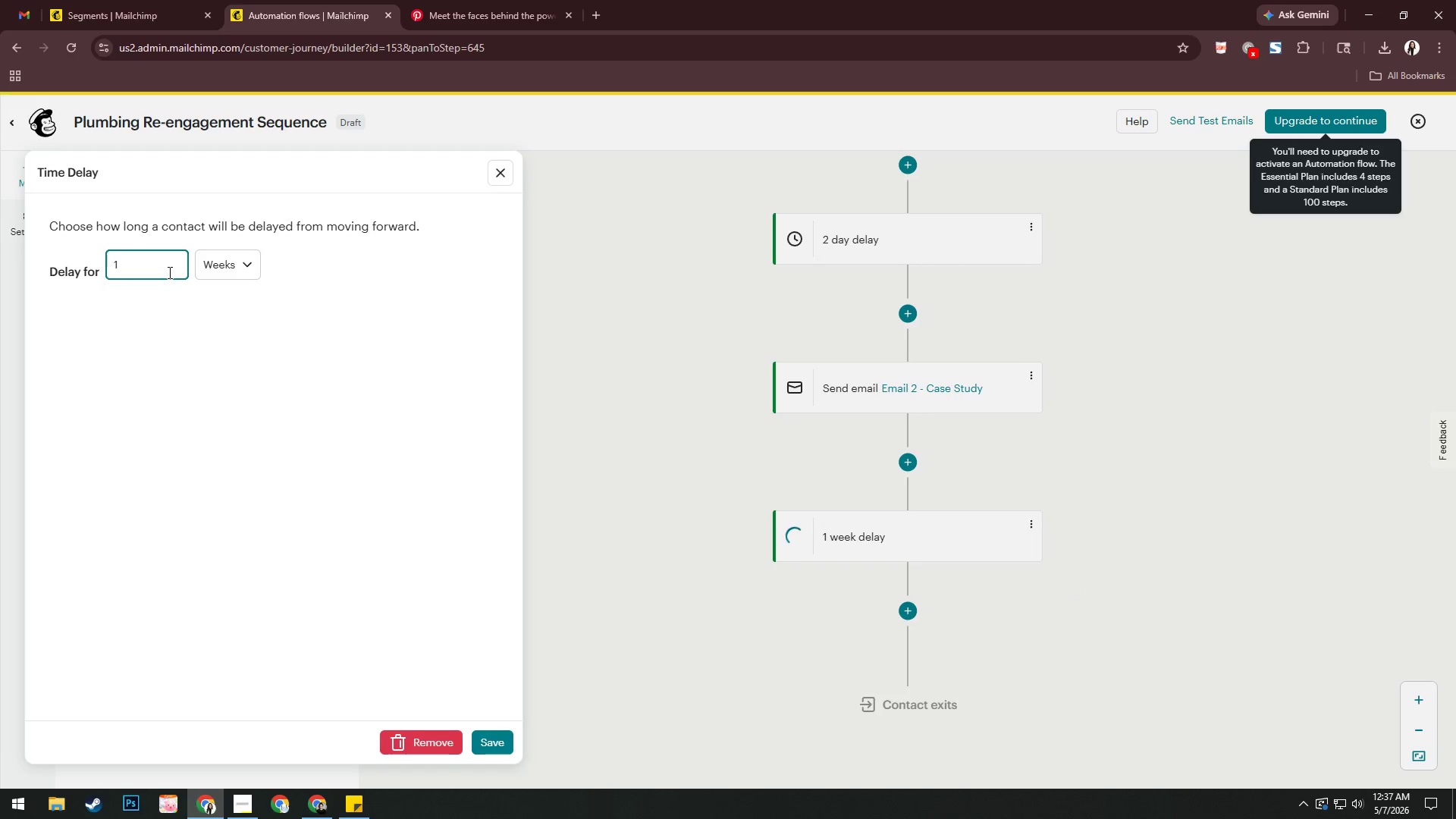 
key(Backspace)
 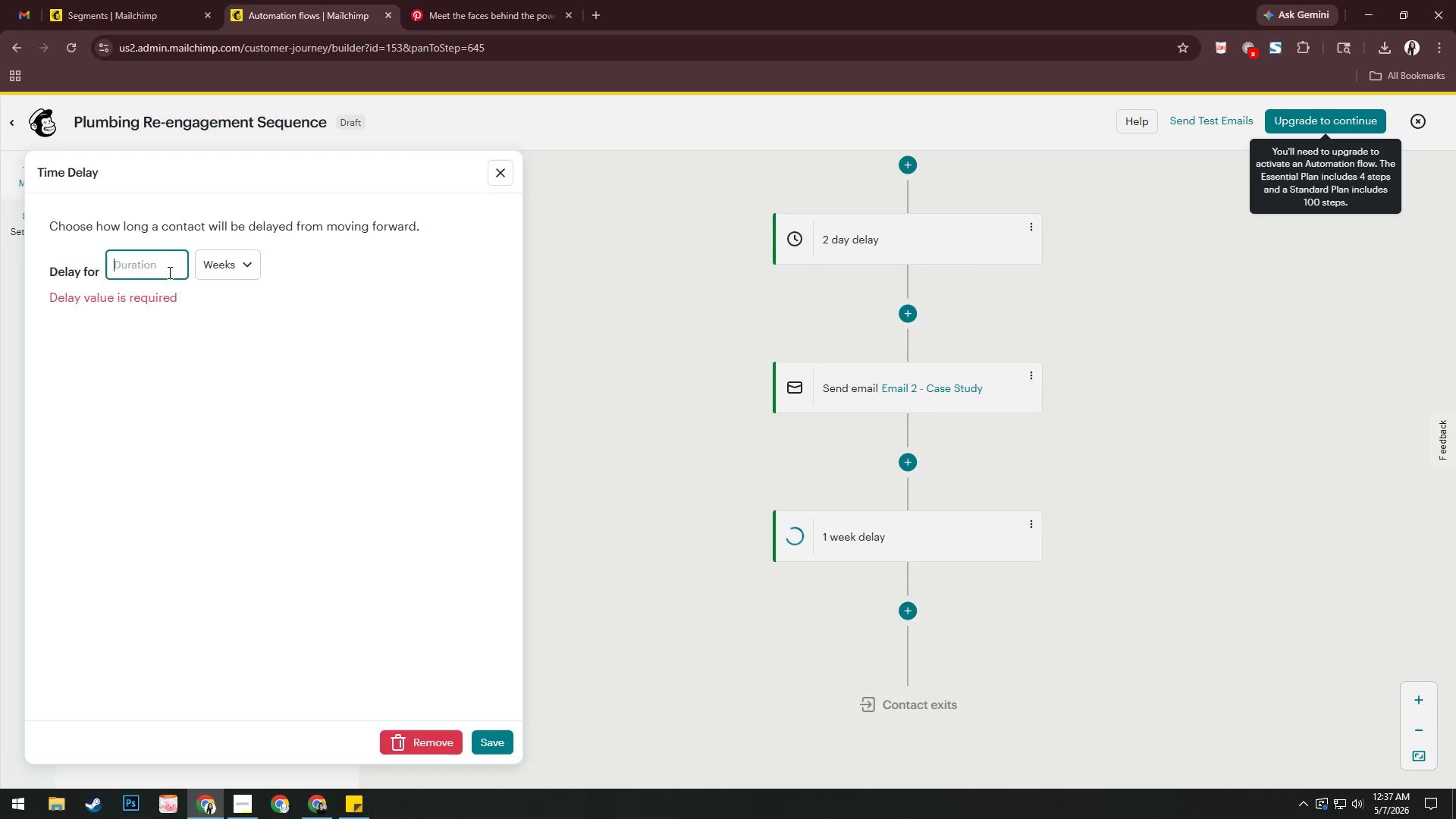 
key(Numpad4)
 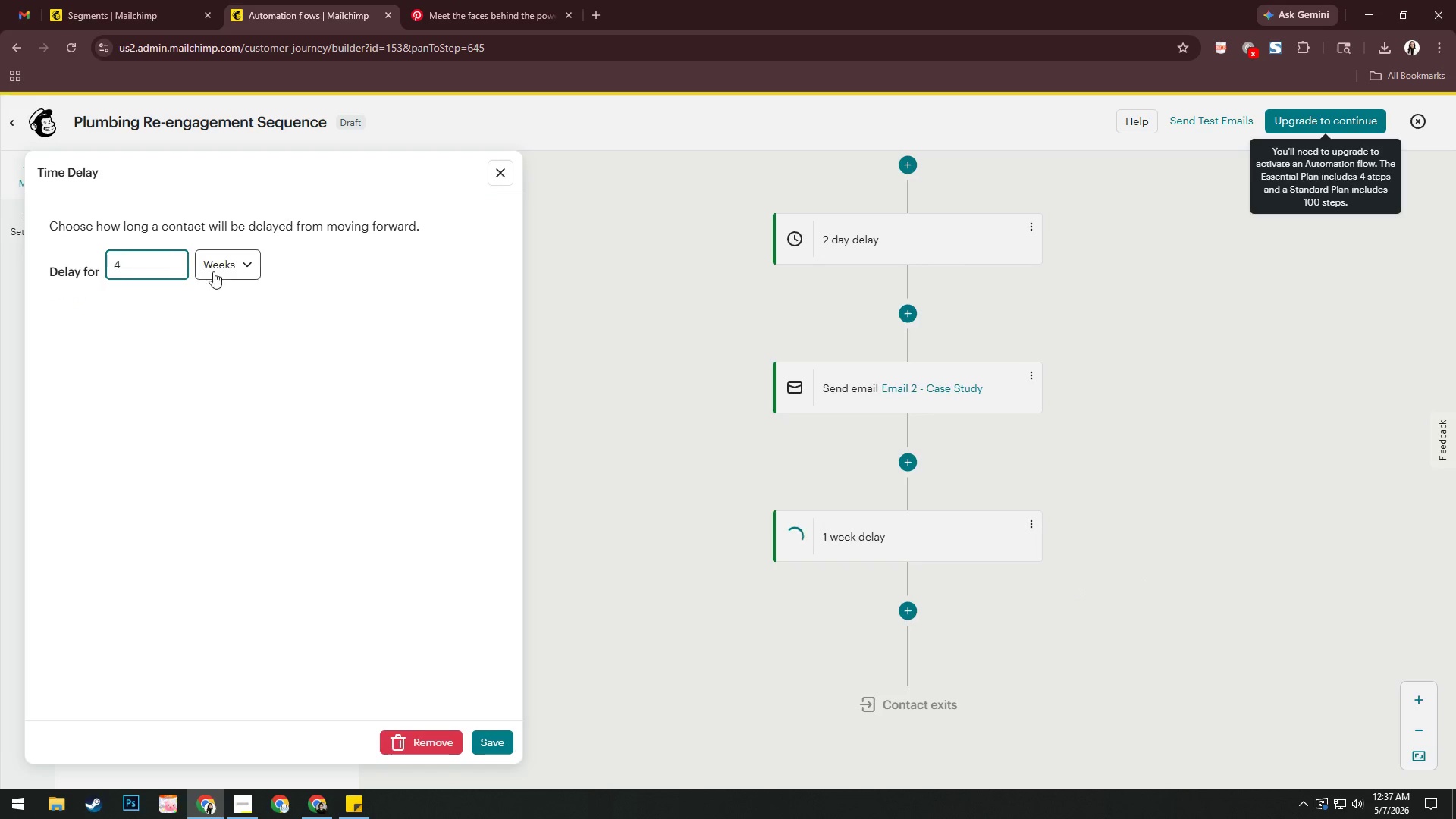 
left_click([224, 270])
 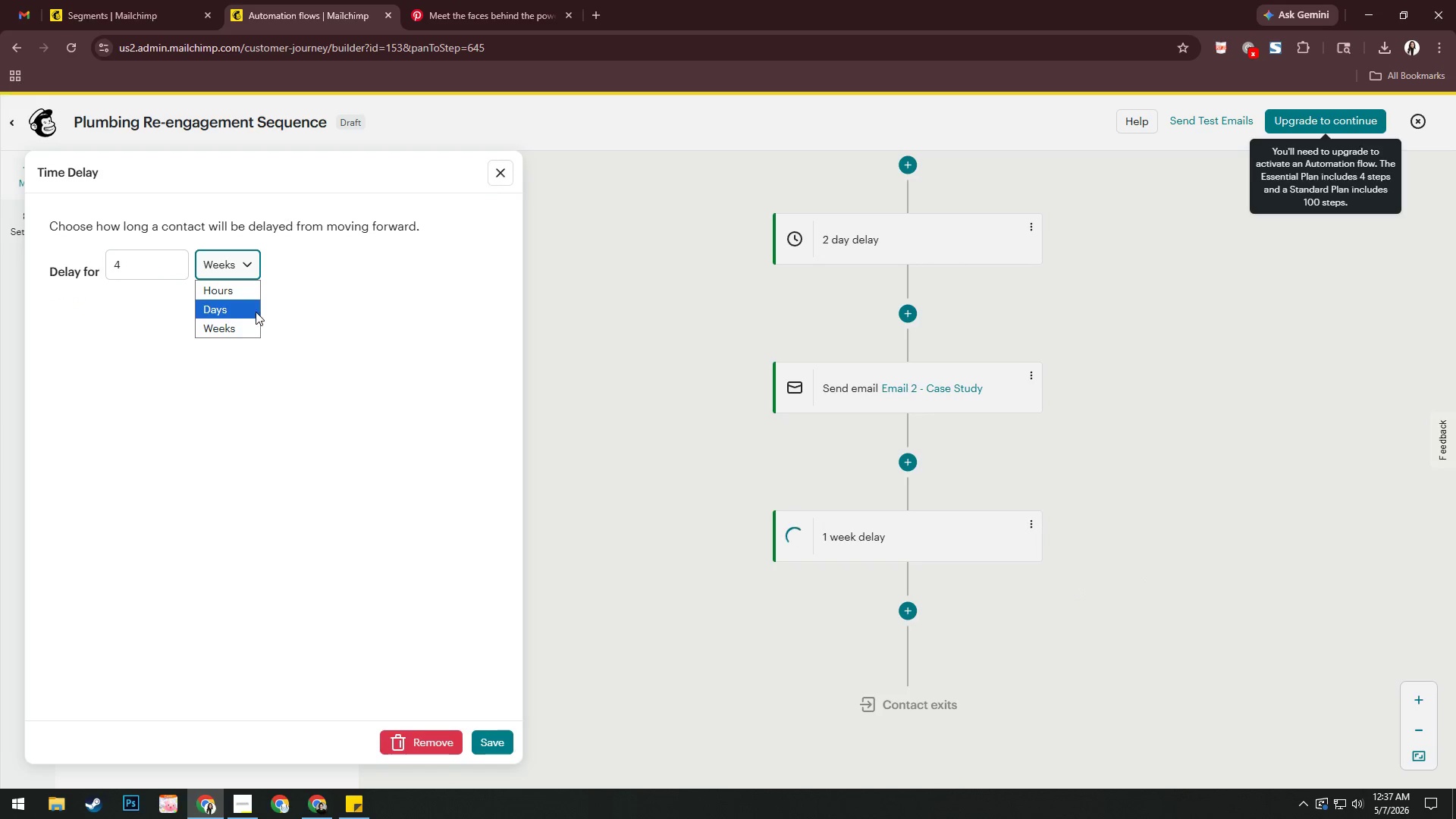 
left_click([254, 312])
 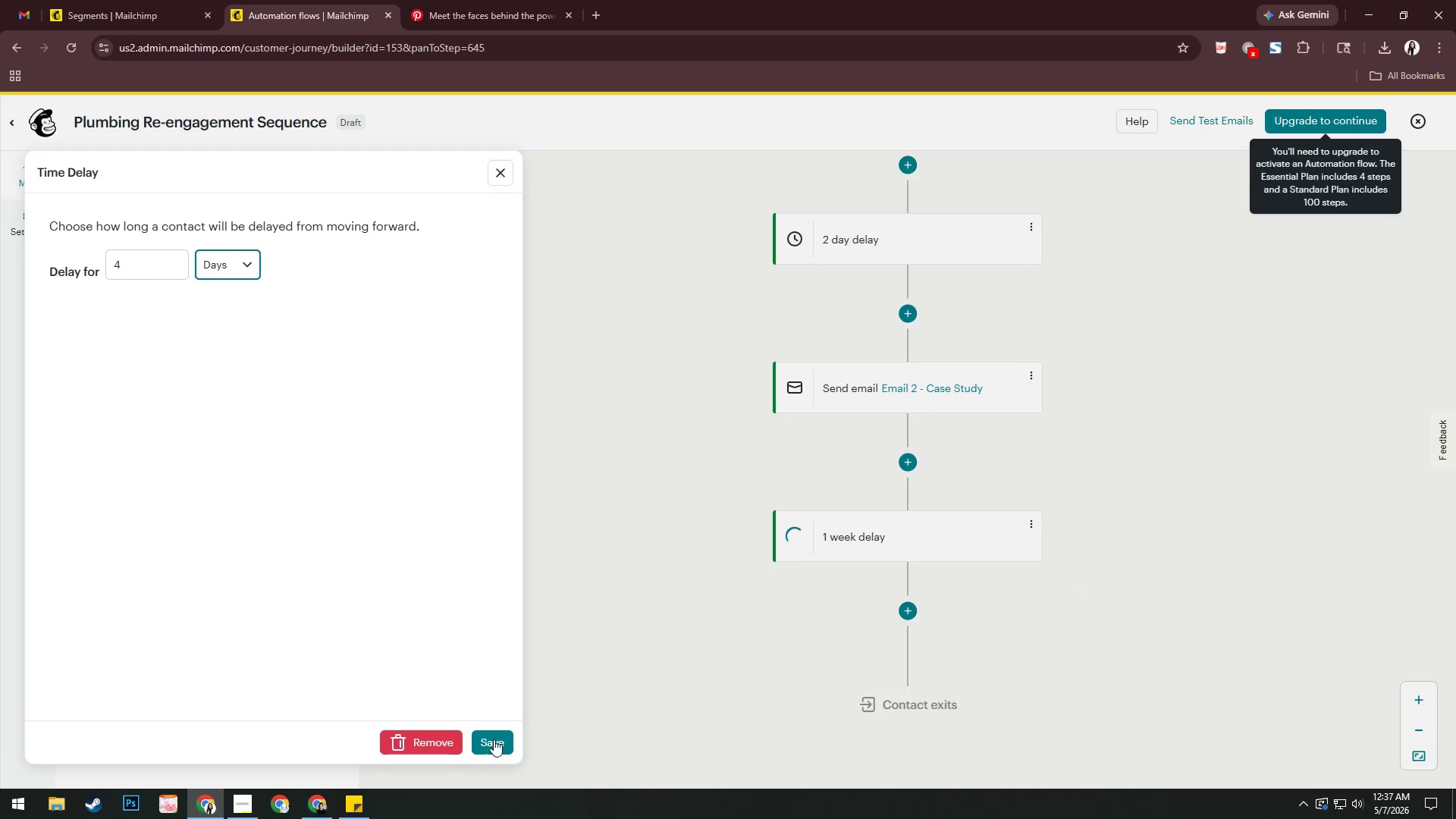 
left_click([495, 743])
 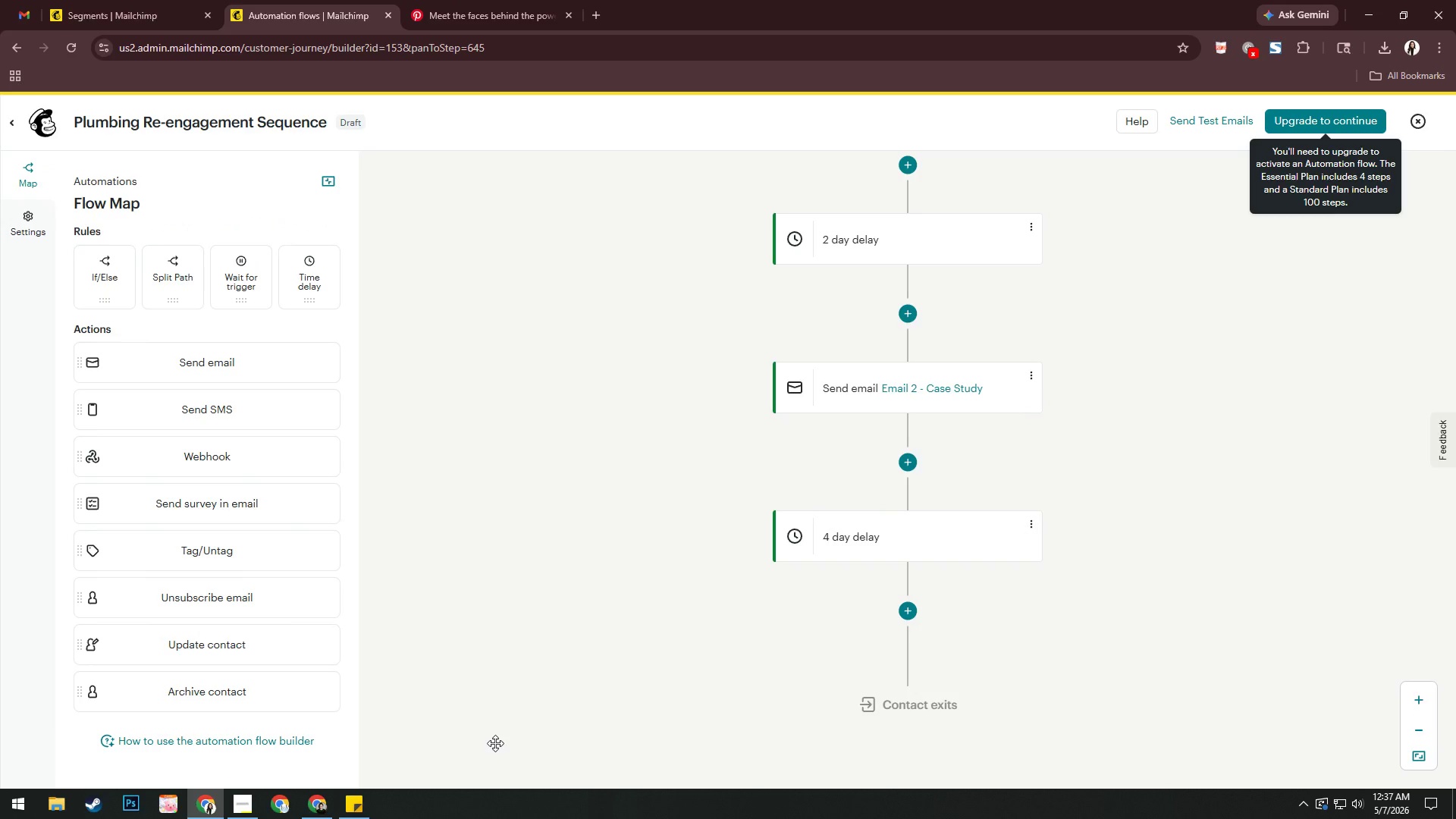 
wait(8.28)
 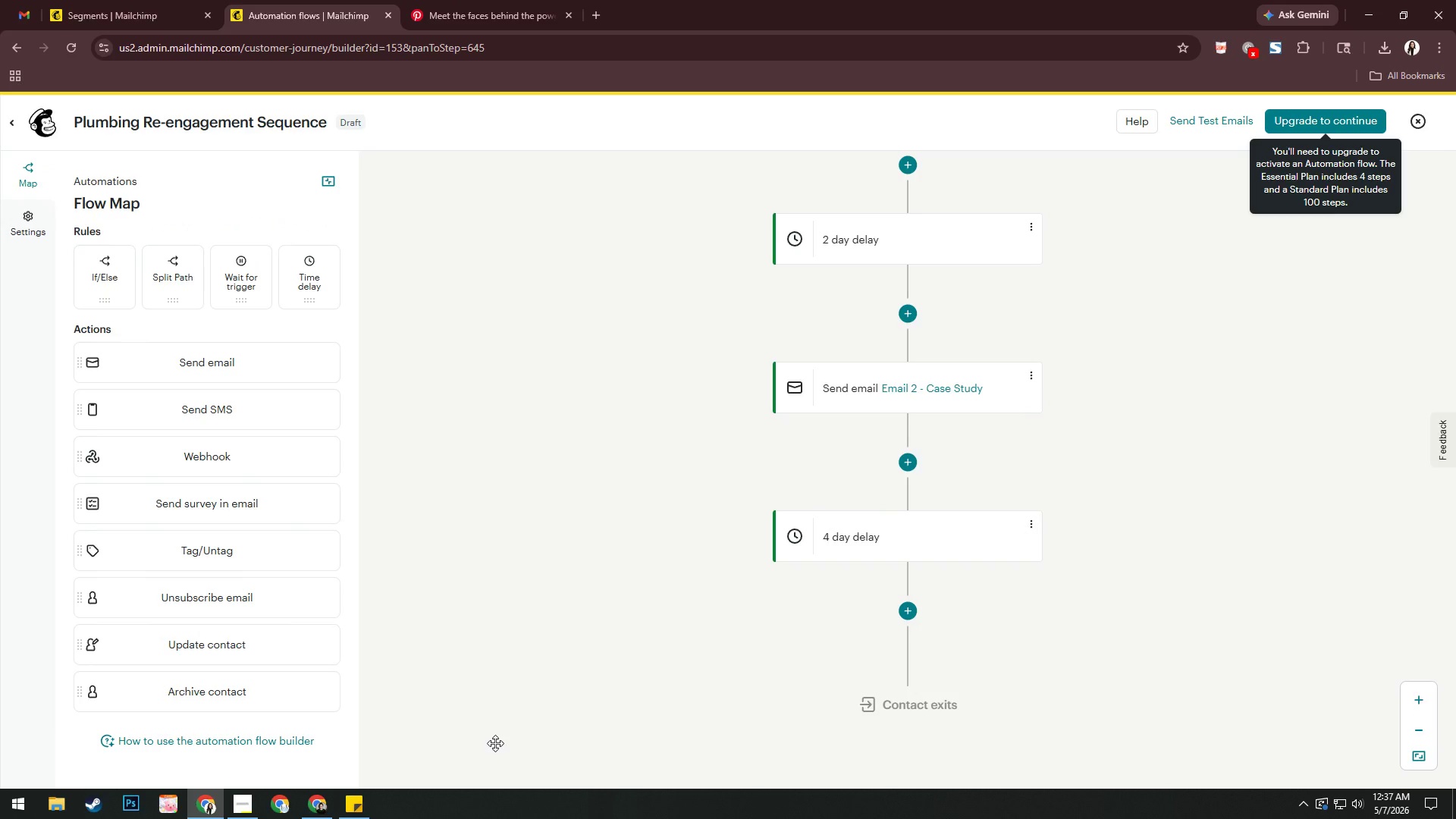 
left_click_drag(start_coordinate=[626, 608], to_coordinate=[595, 430])
 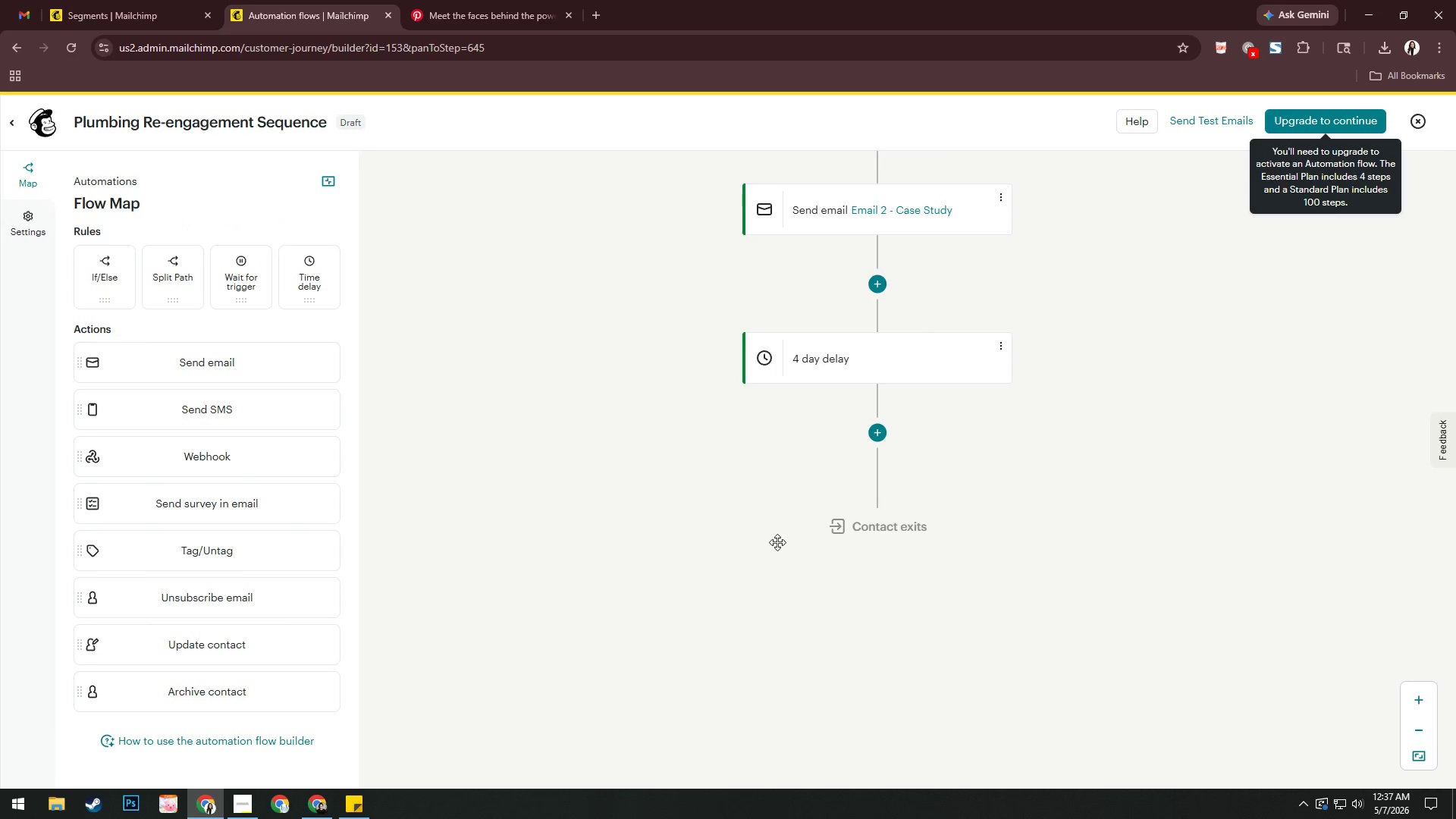 
left_click_drag(start_coordinate=[777, 541], to_coordinate=[652, 517])
 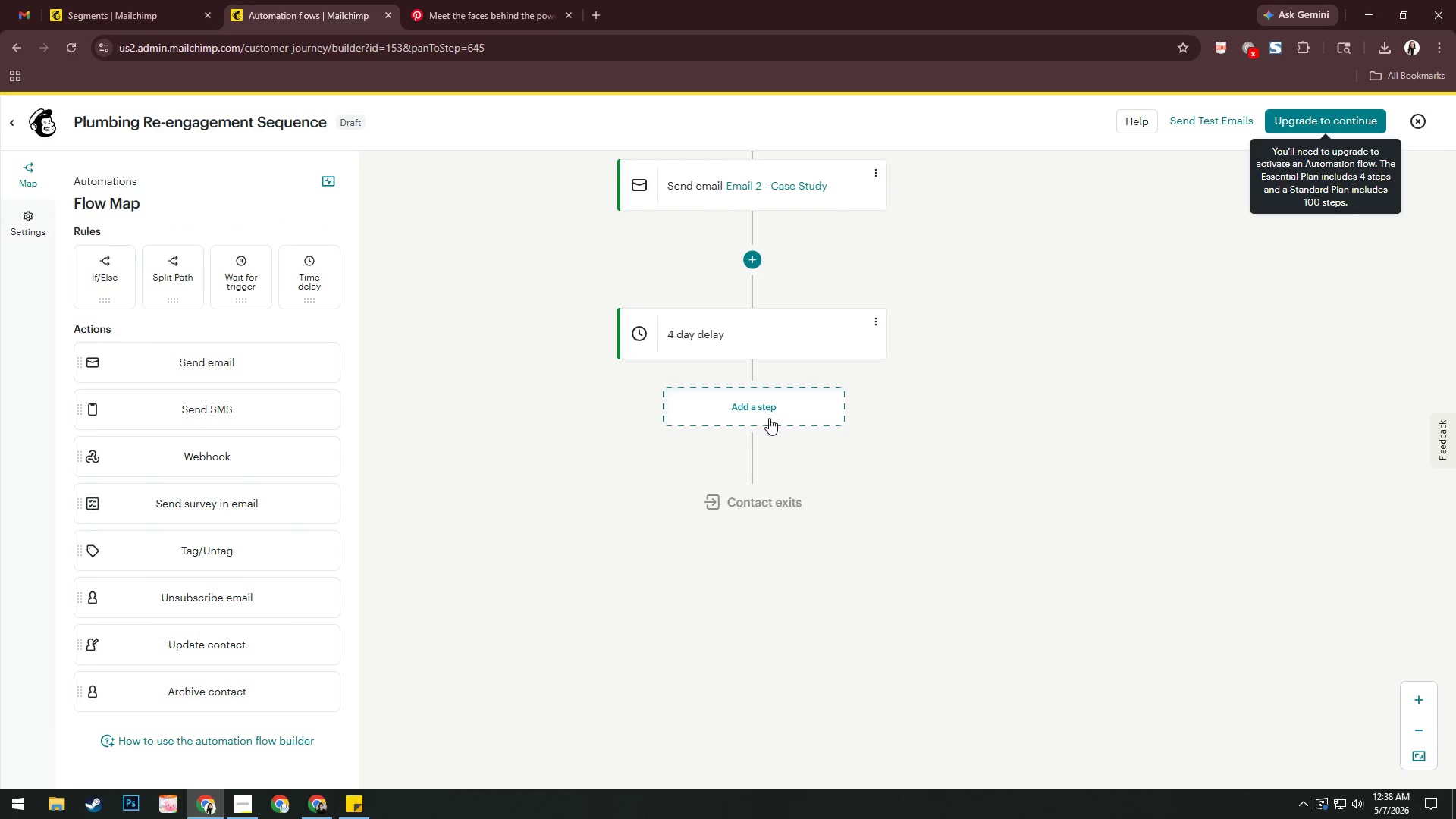 
left_click([770, 418])
 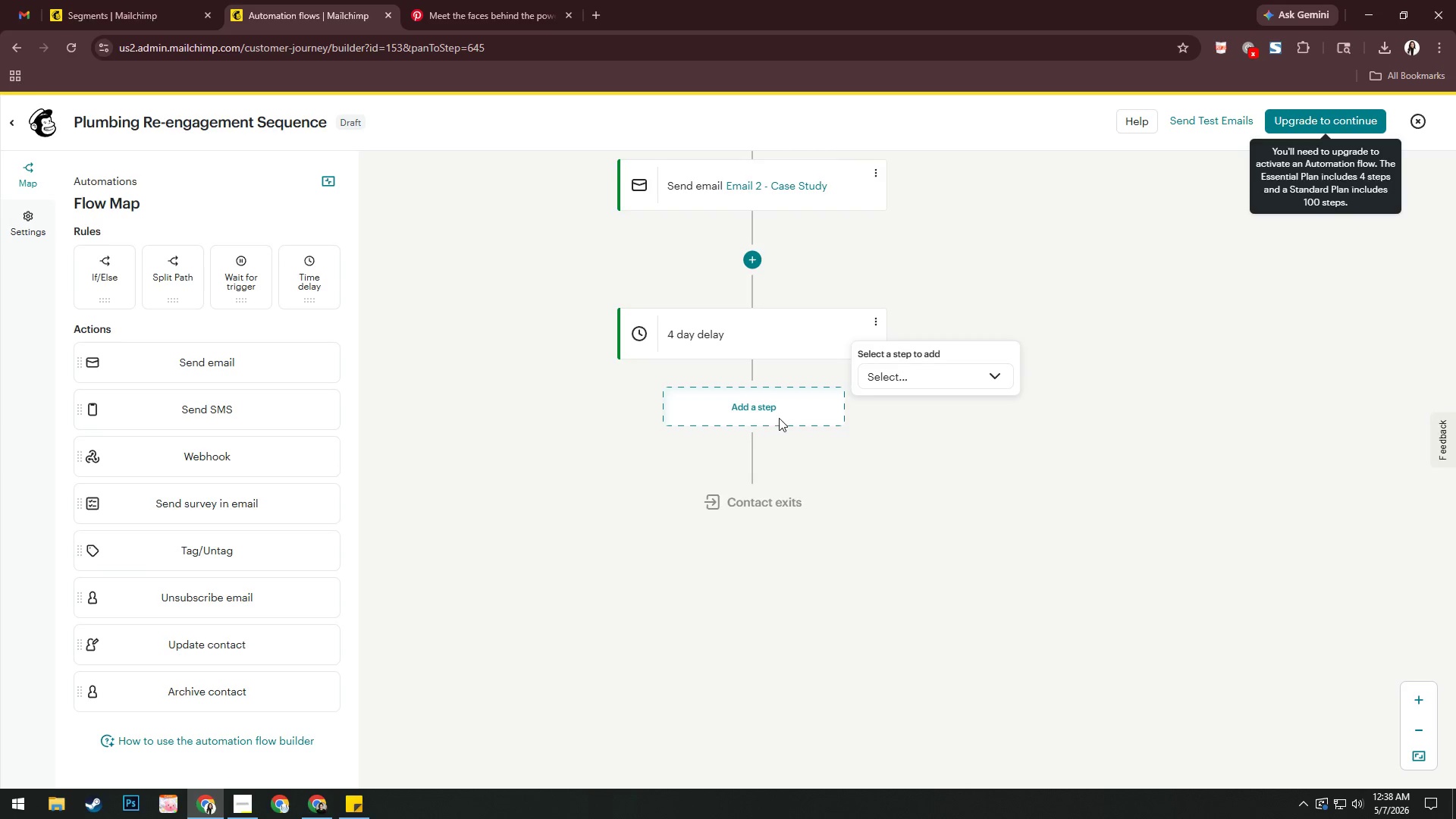 
left_click([915, 388])
 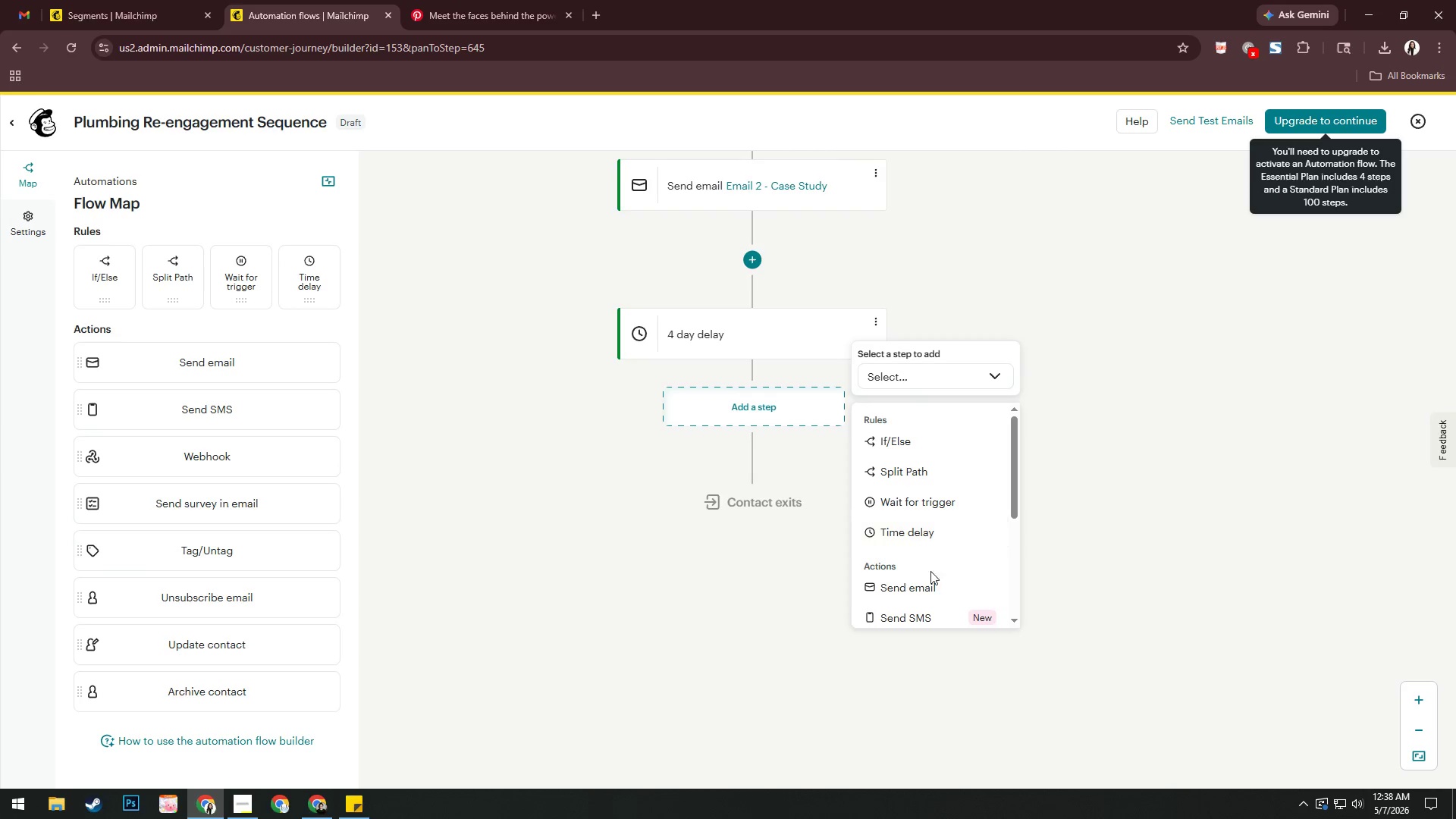 
left_click([930, 586])
 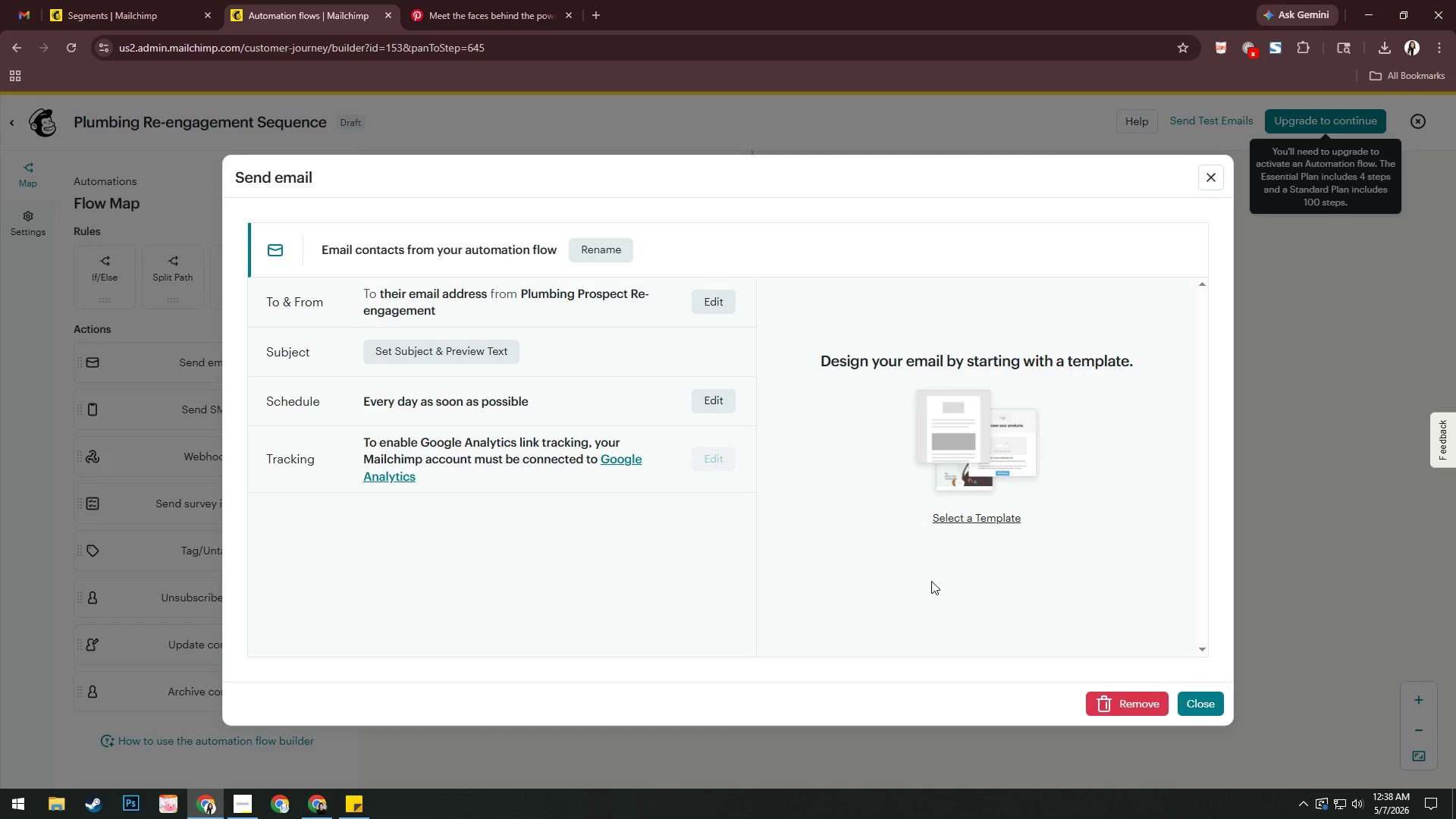 
wait(15.53)
 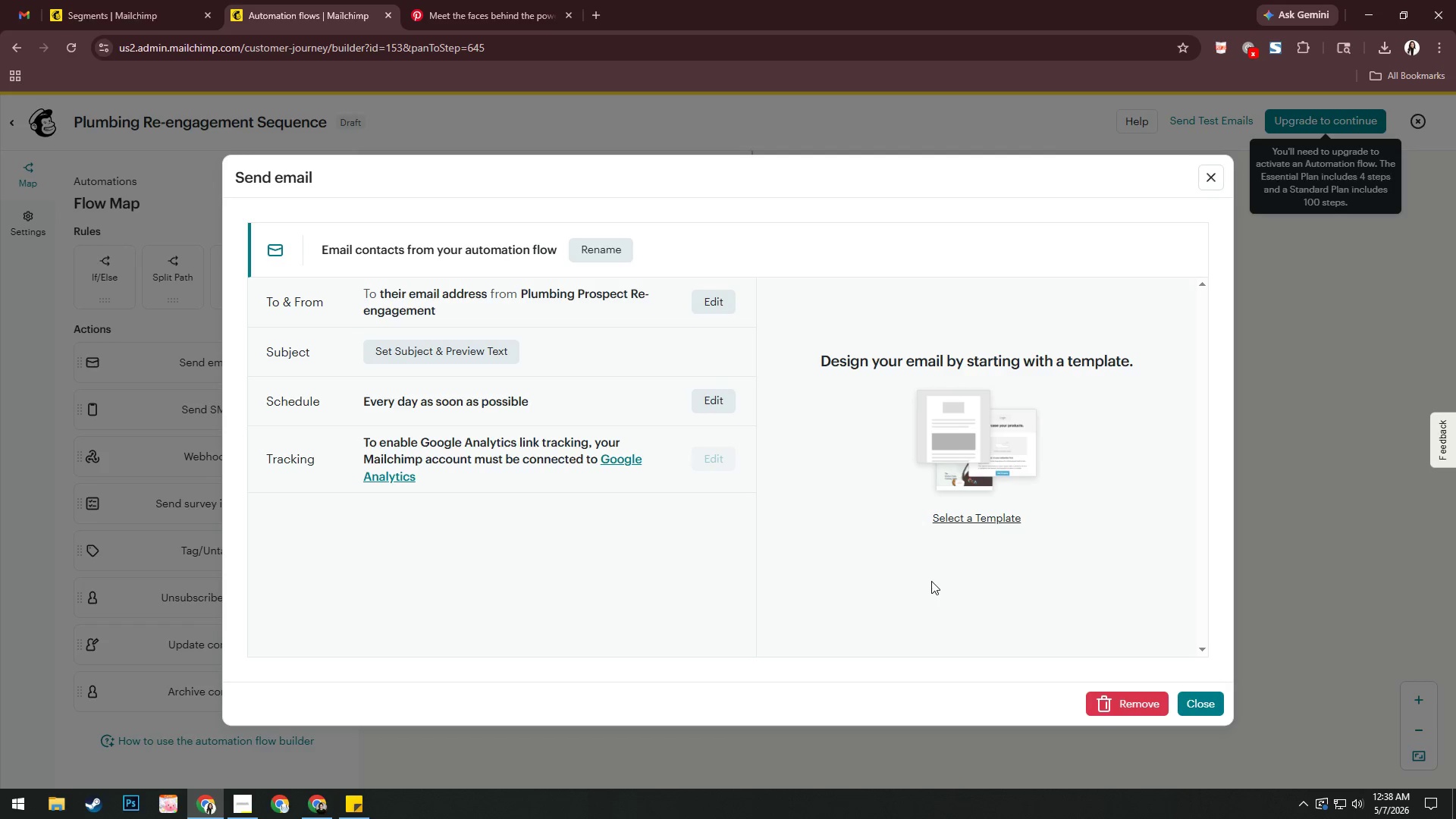 
left_click([595, 247])
 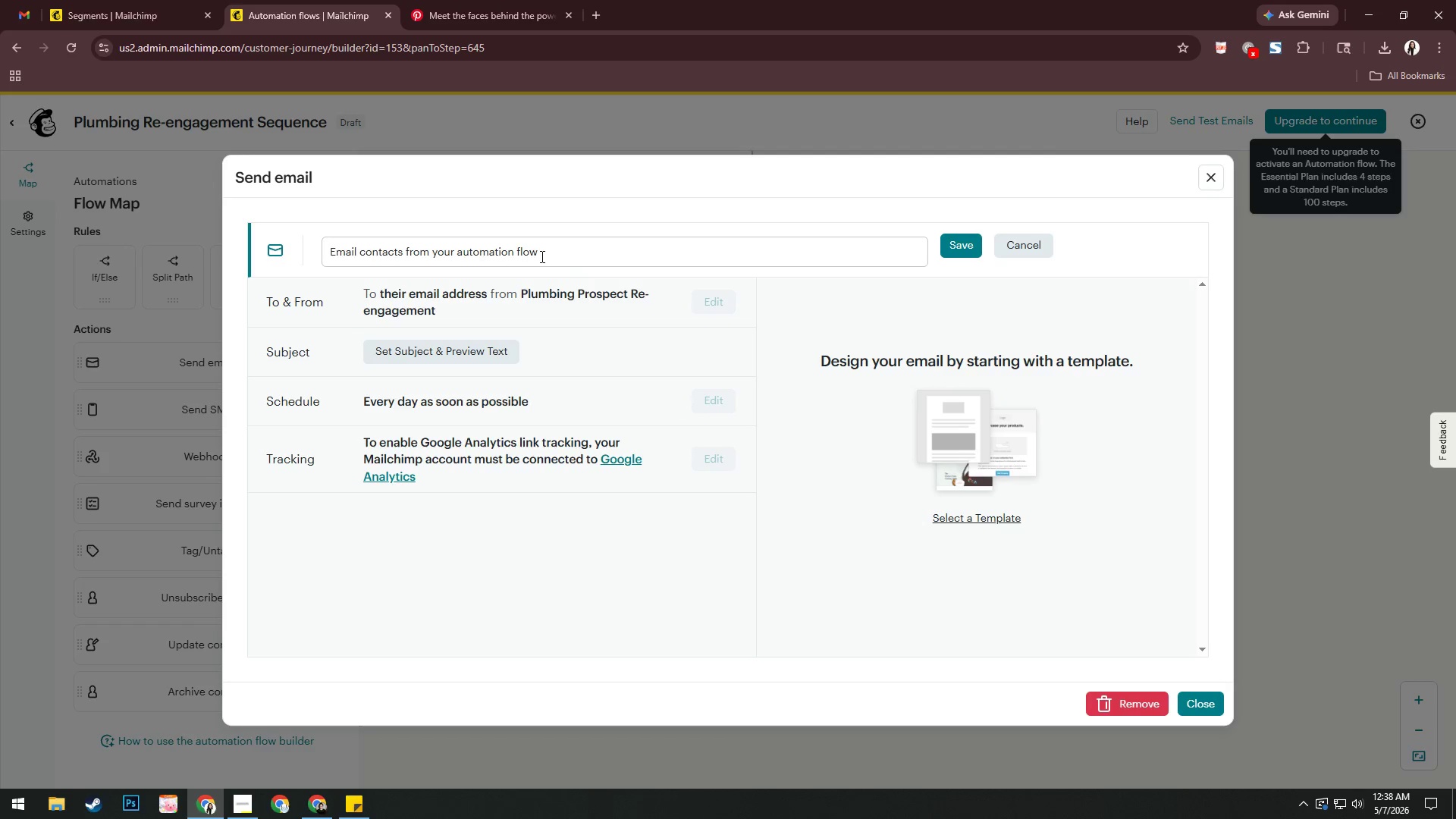 
left_click([551, 249])
 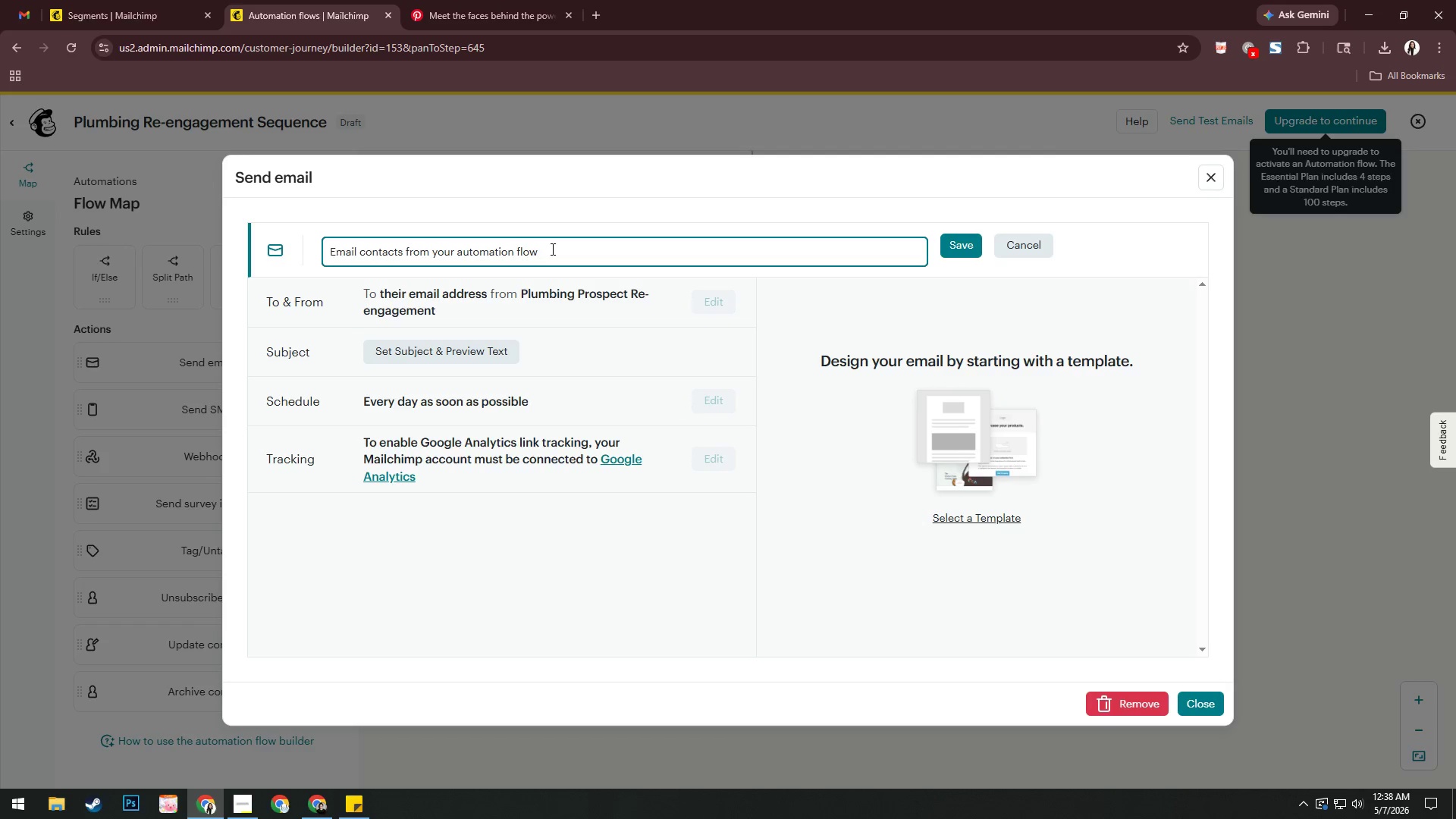 
key(Control+A)
 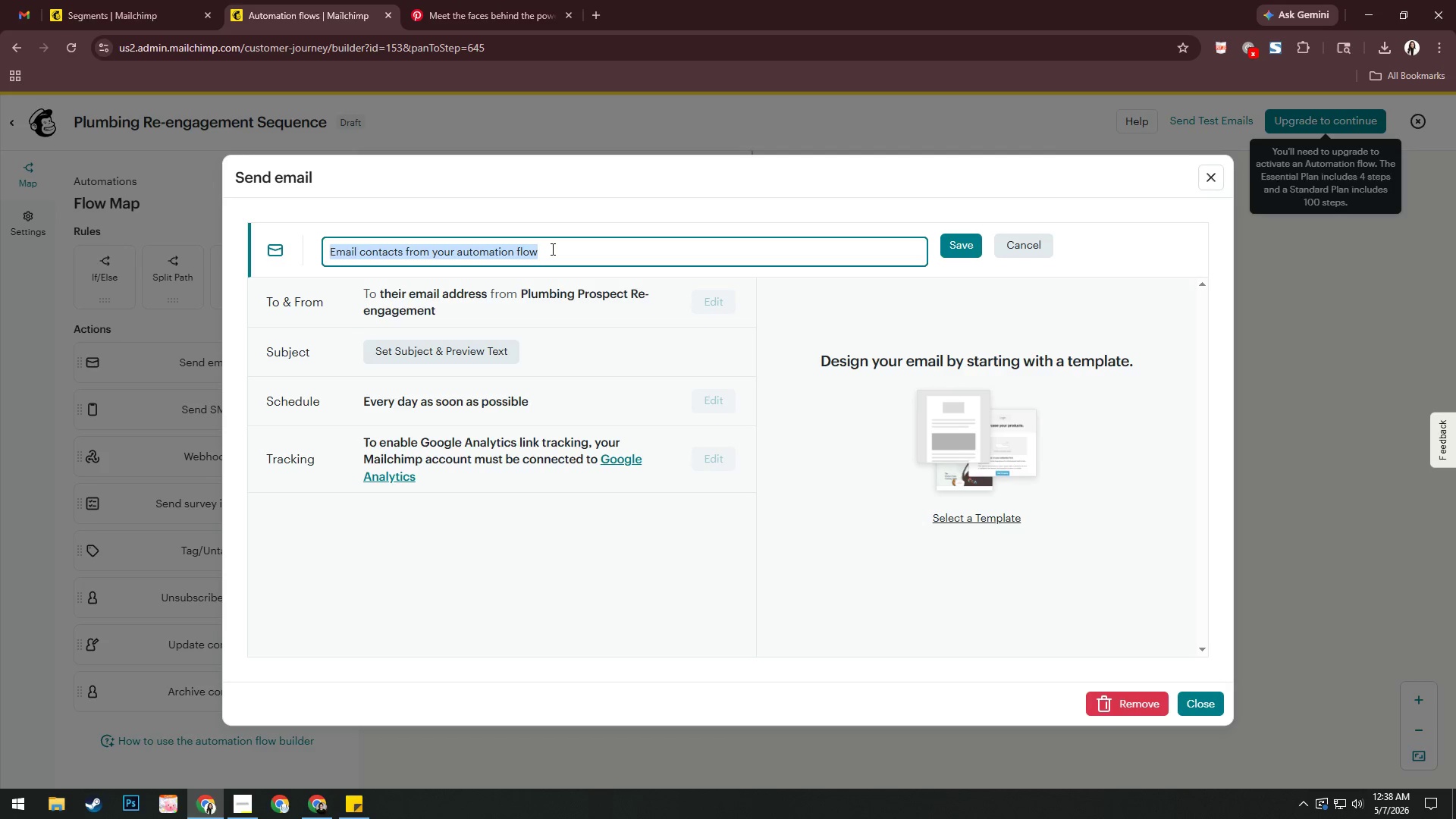 
wait(5.55)
 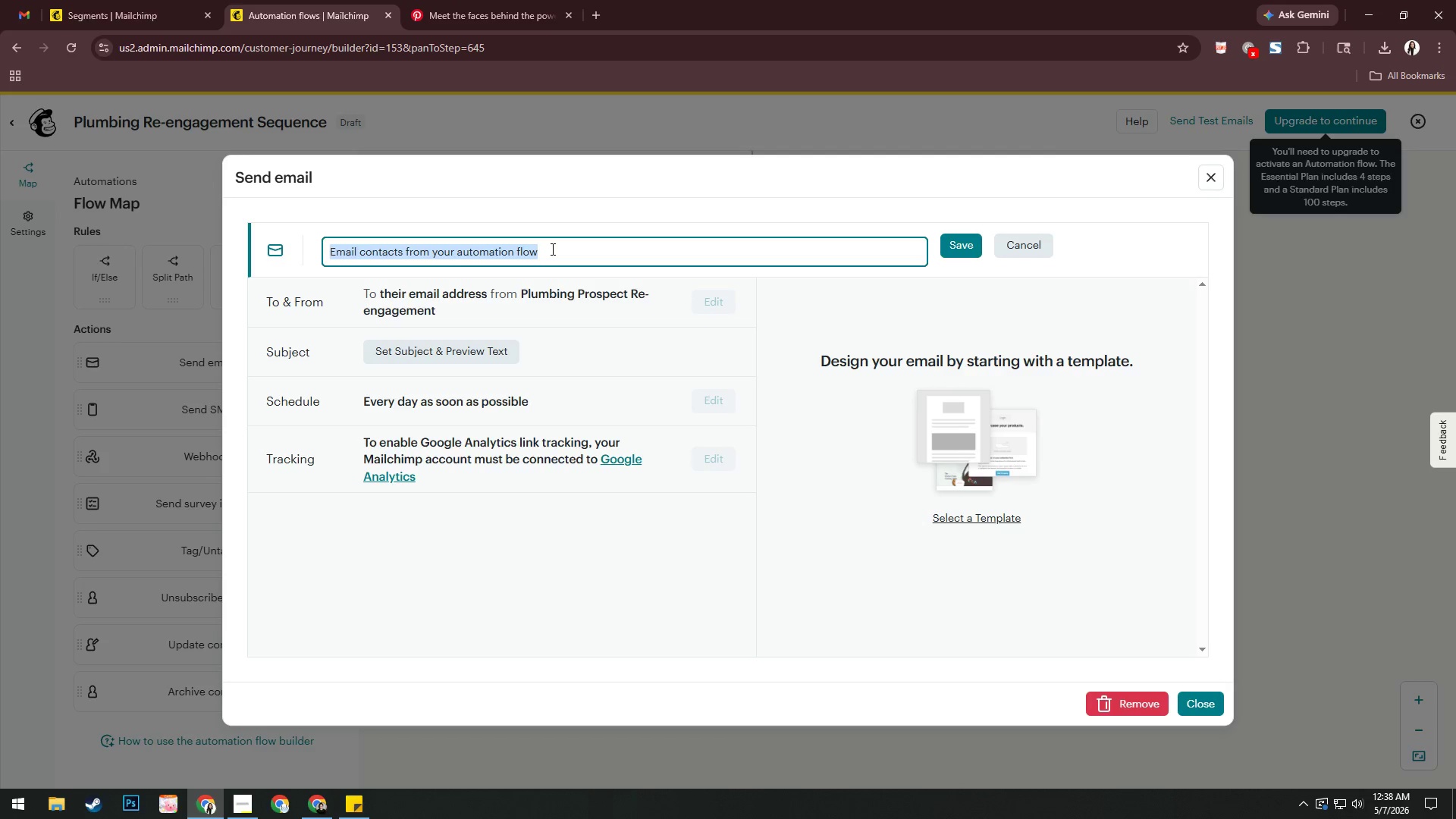 
type(Br)
key(Backspace)
key(Backspace)
type(Email 3 - Breakup)
 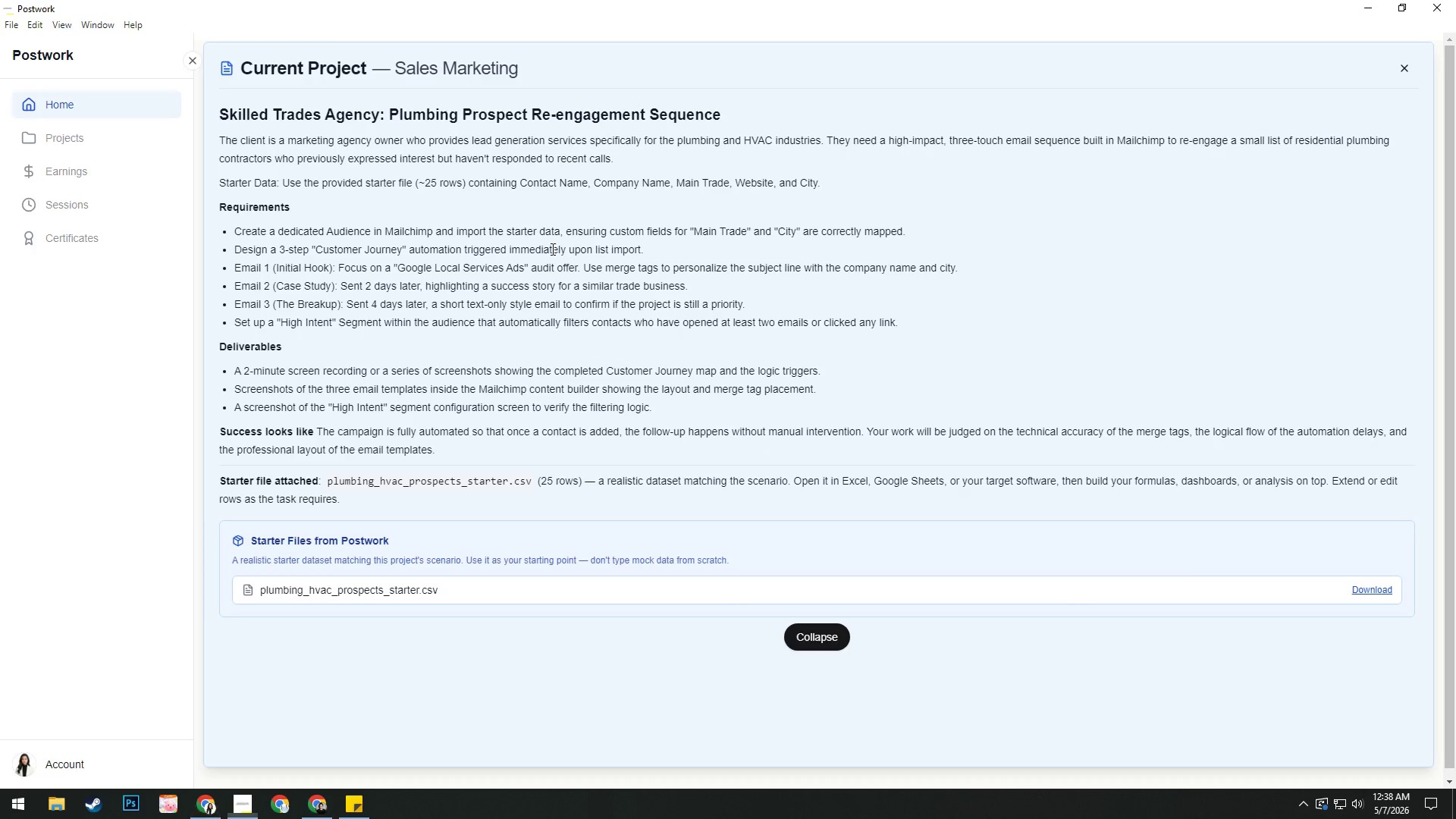 
 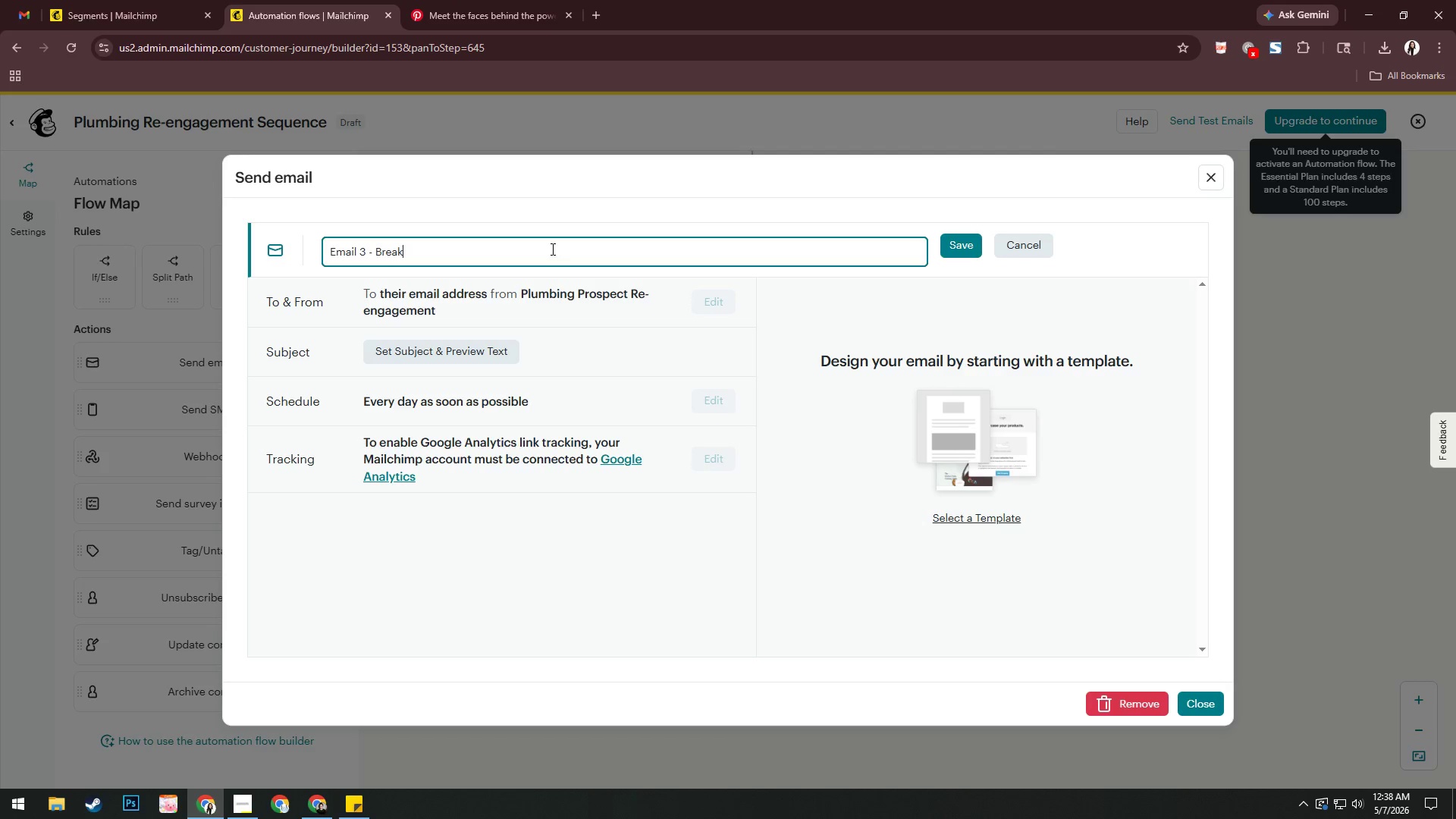 
key(Alt+AltLeft)
 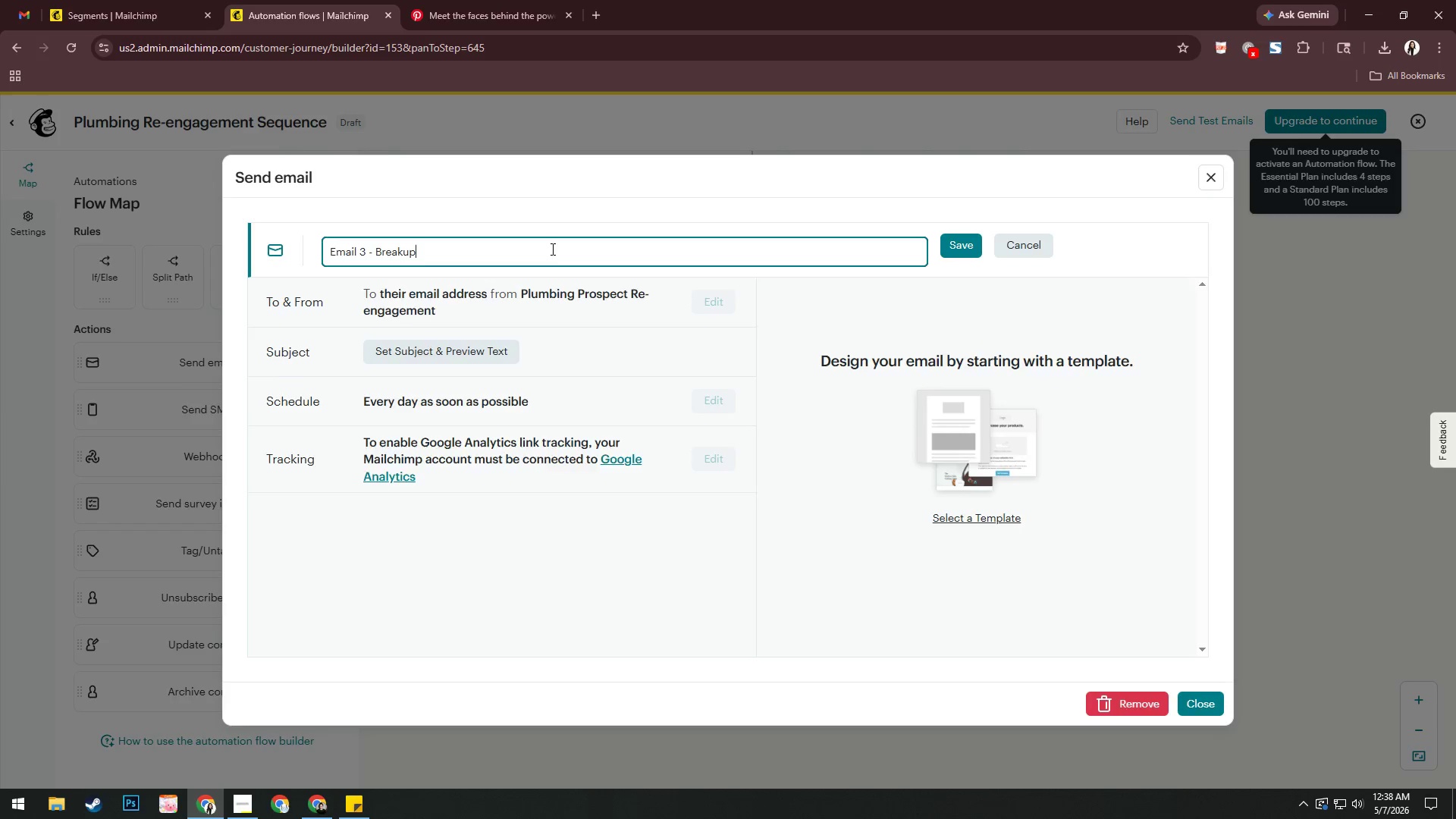 
key(Alt+Tab)